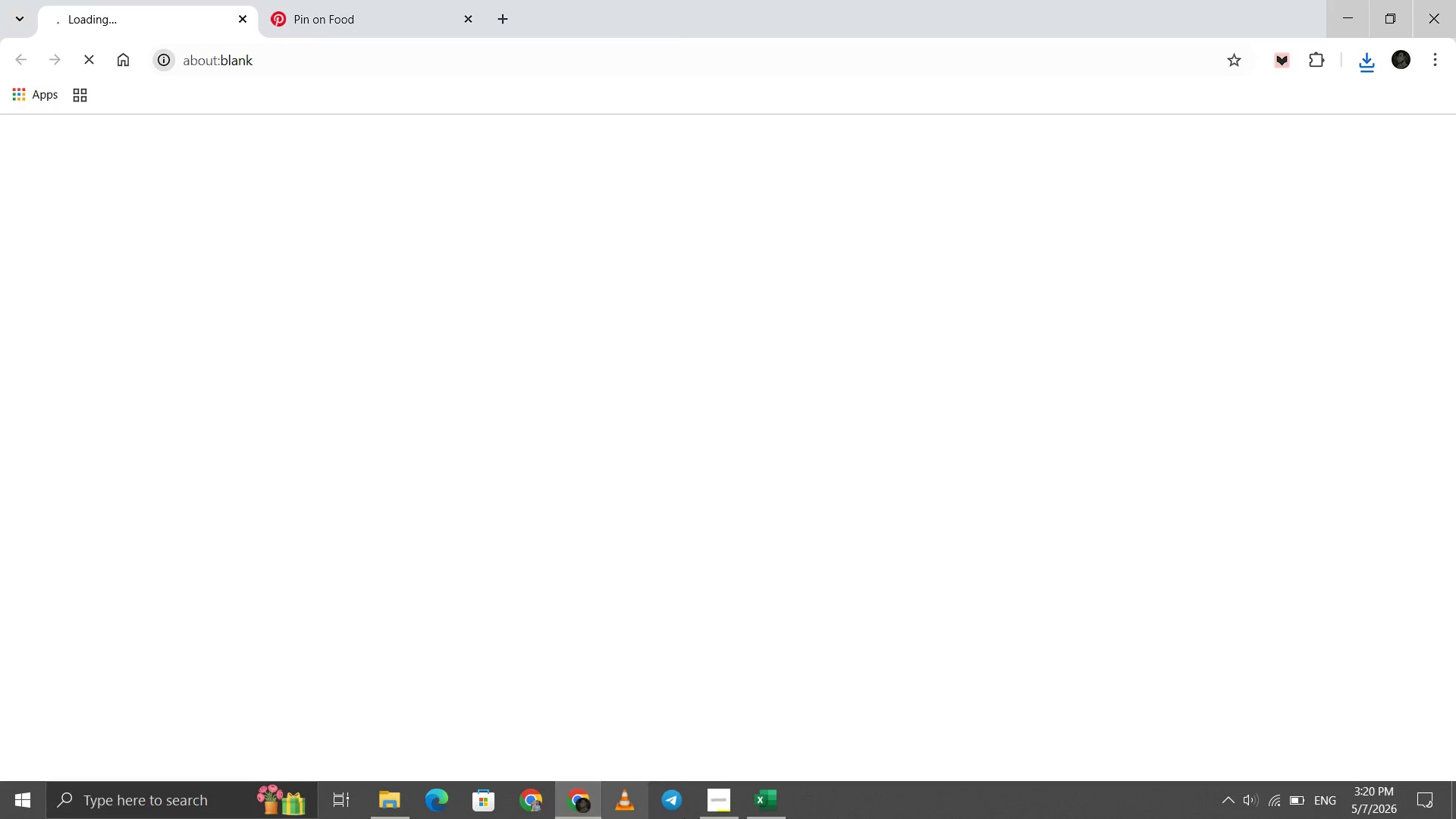 
left_click([706, 815])